 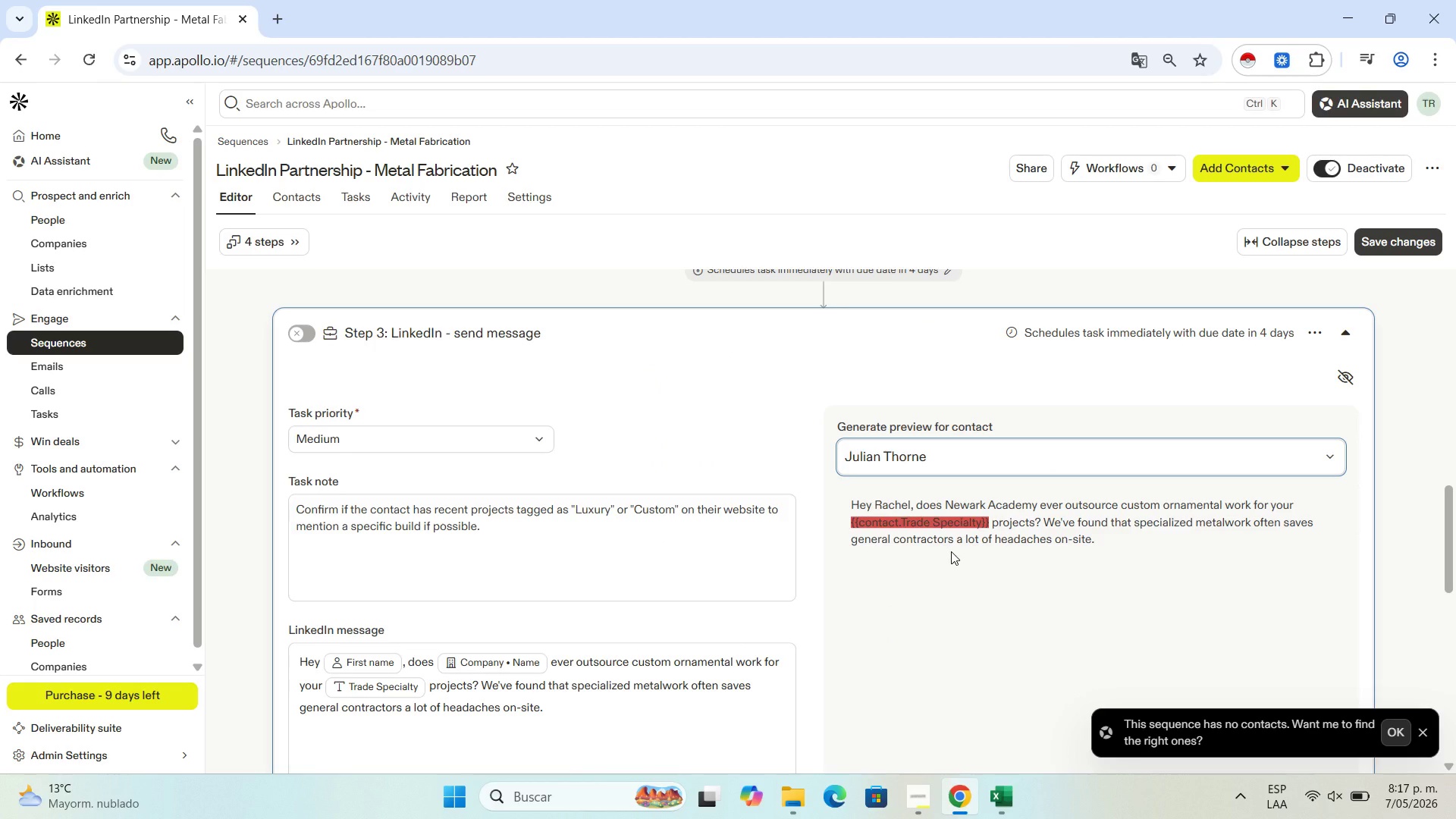 
scroll: coordinate [990, 518], scroll_direction: up, amount: 7.0
 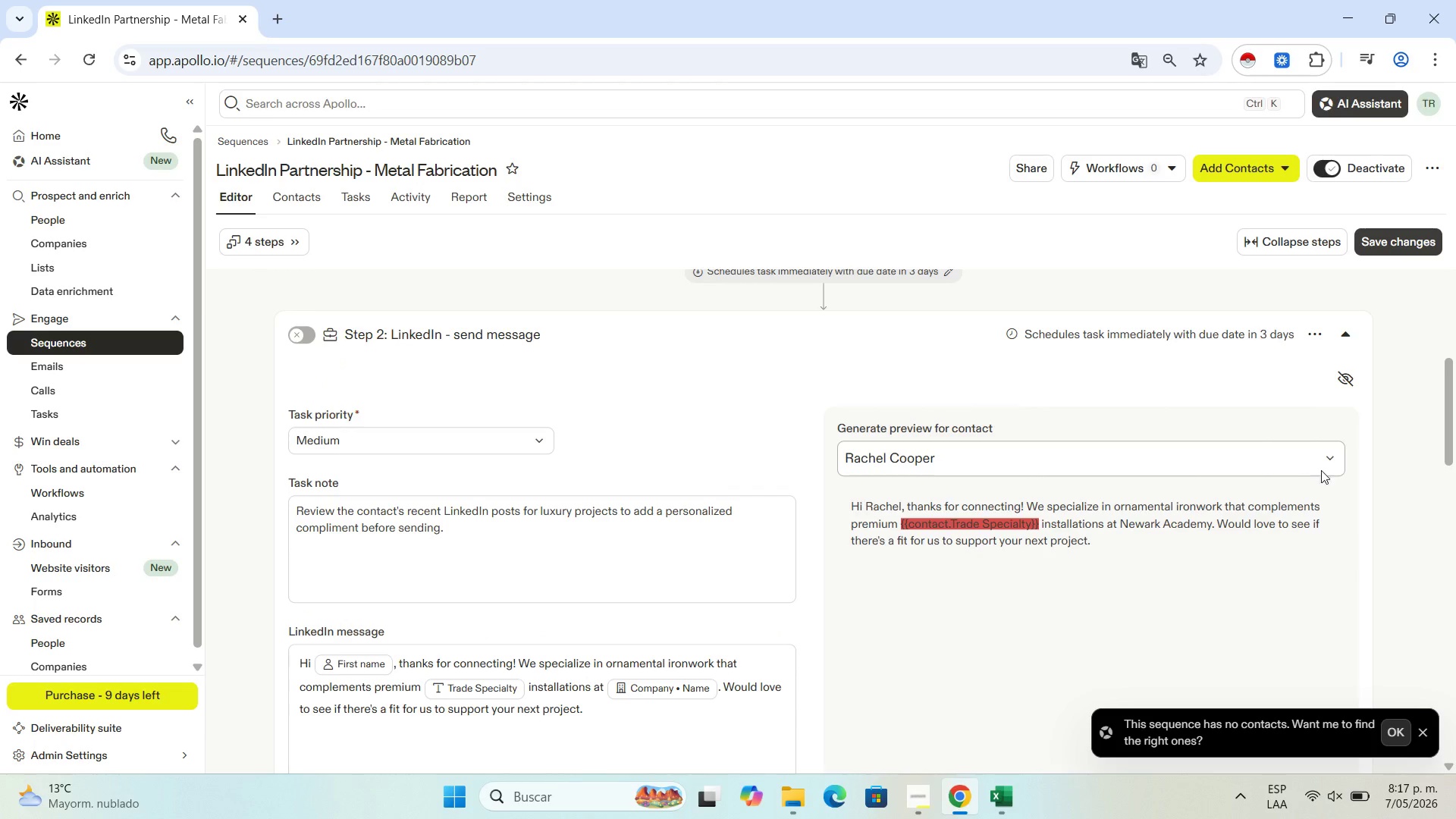 
left_click([1329, 457])
 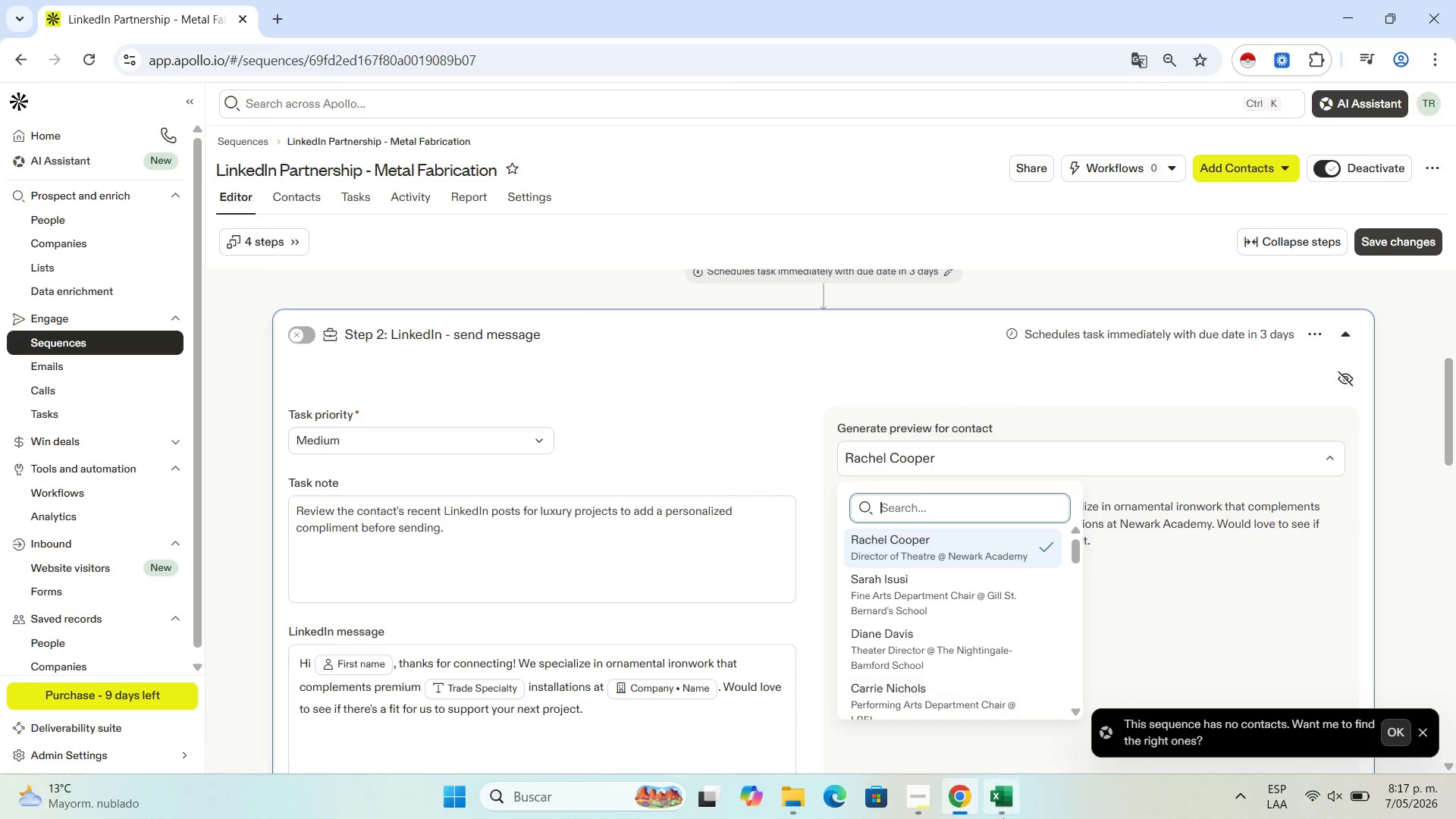 
left_click([1017, 816])
 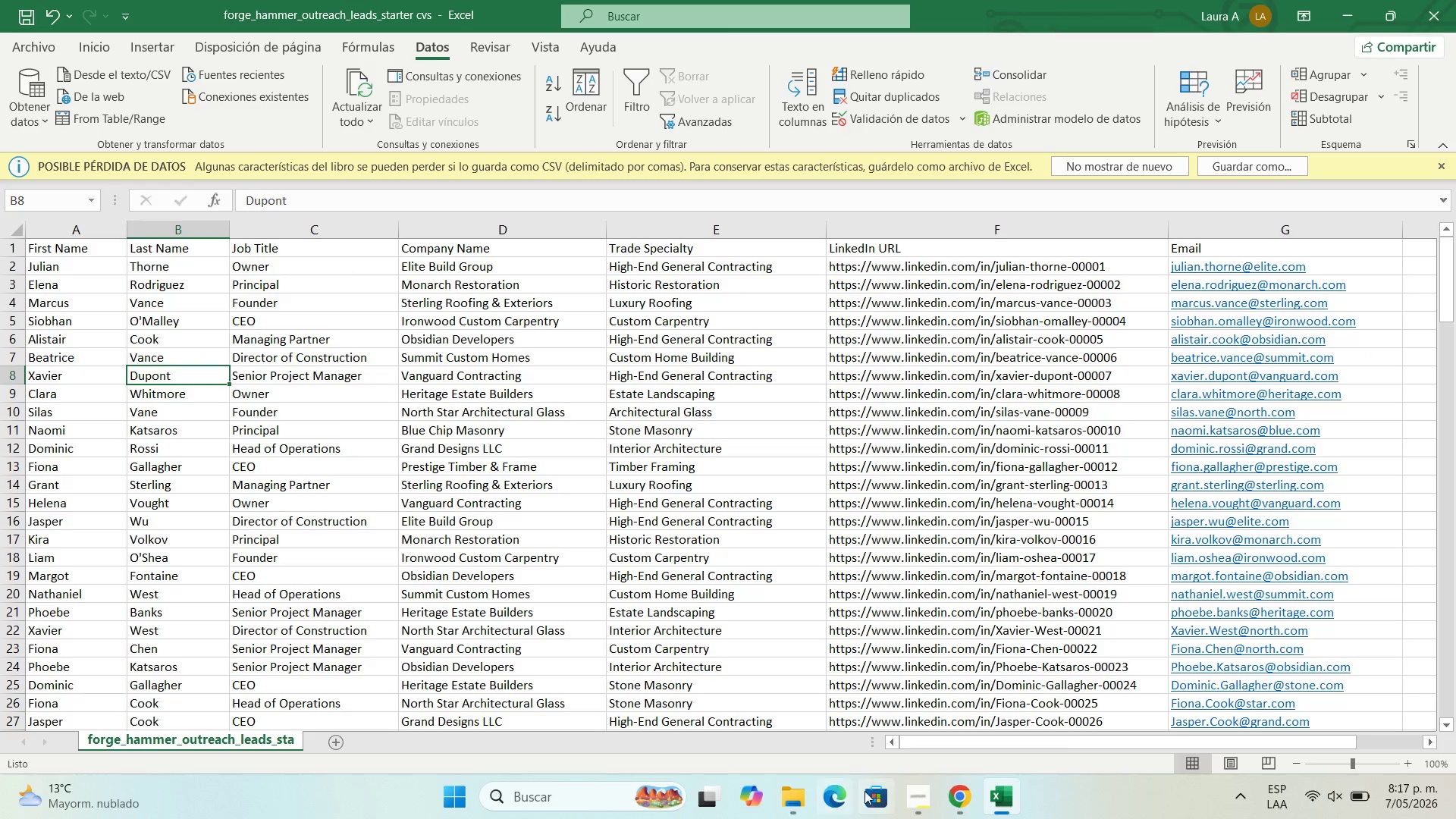 
left_click([967, 801])
 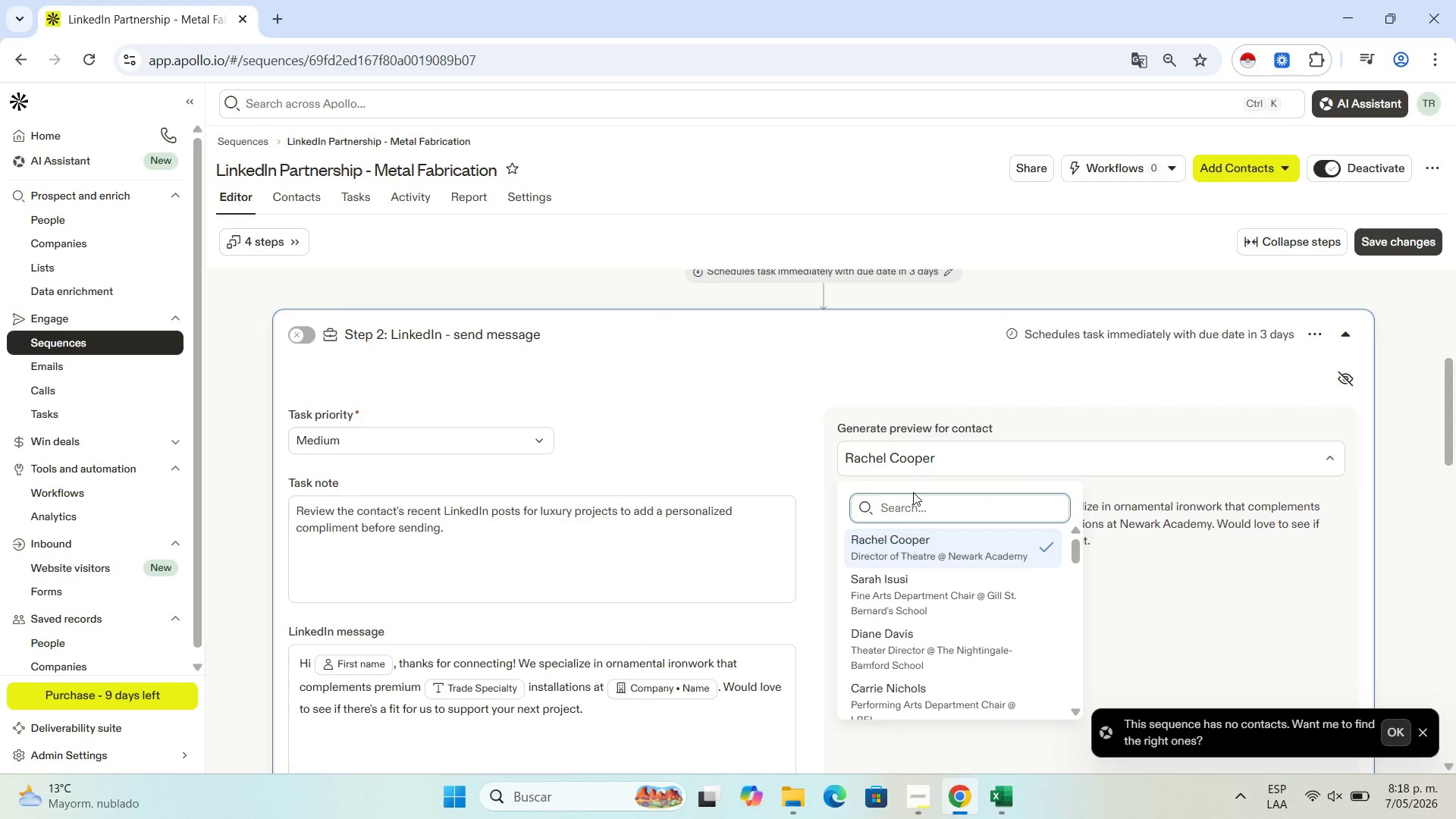 
type(siob)
 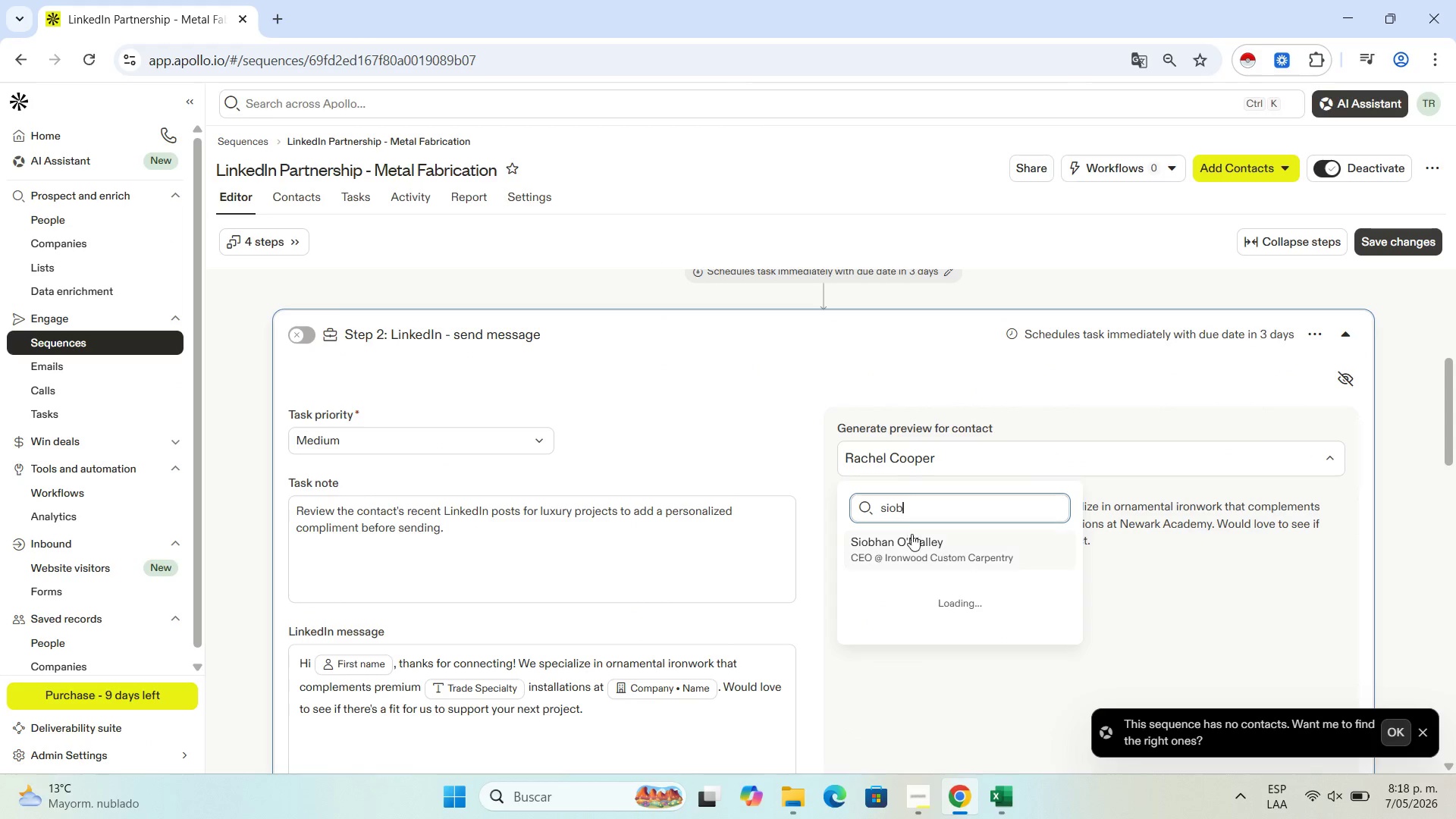 
left_click([924, 552])
 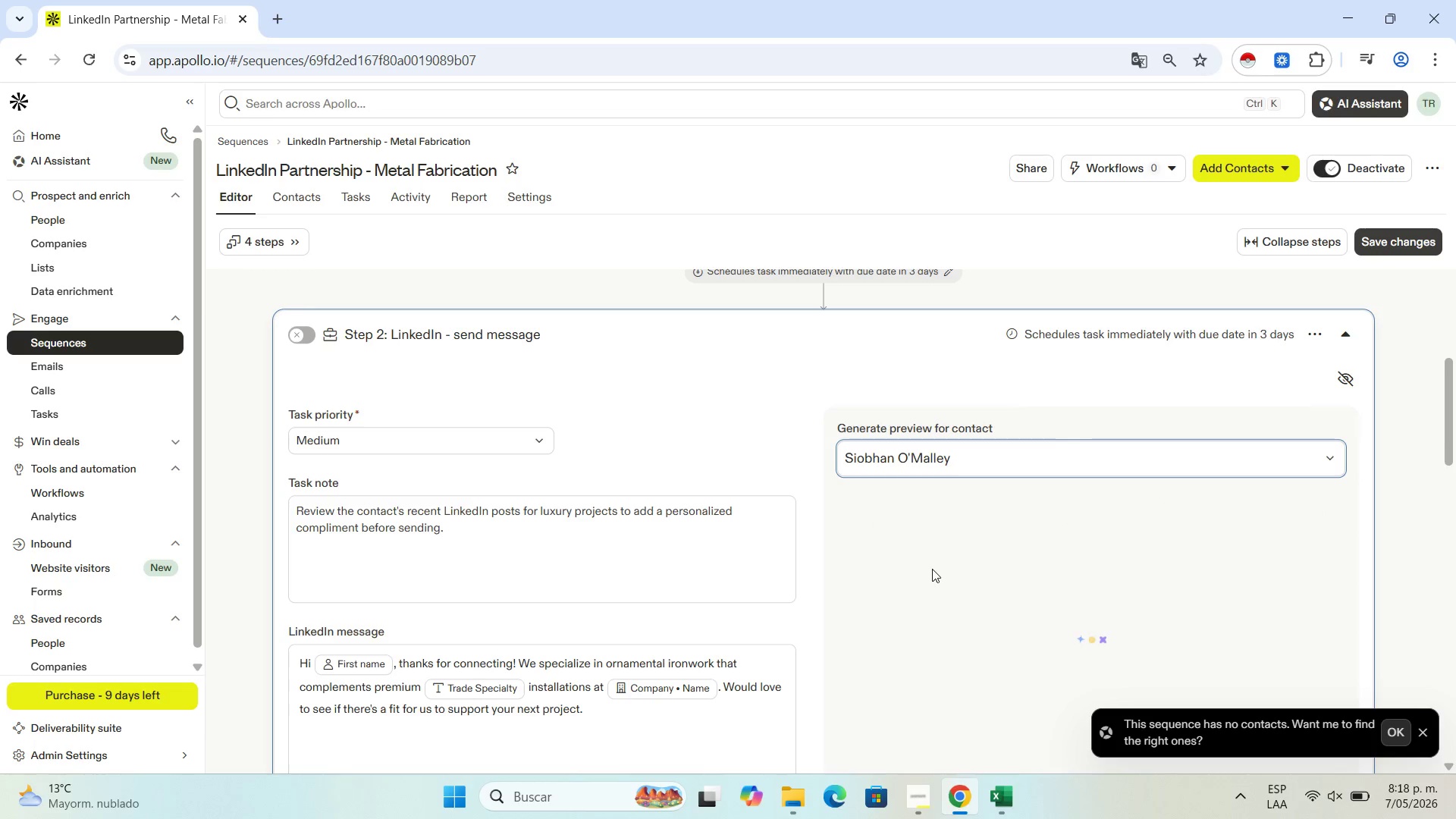 
scroll: coordinate [934, 567], scroll_direction: up, amount: 5.0
 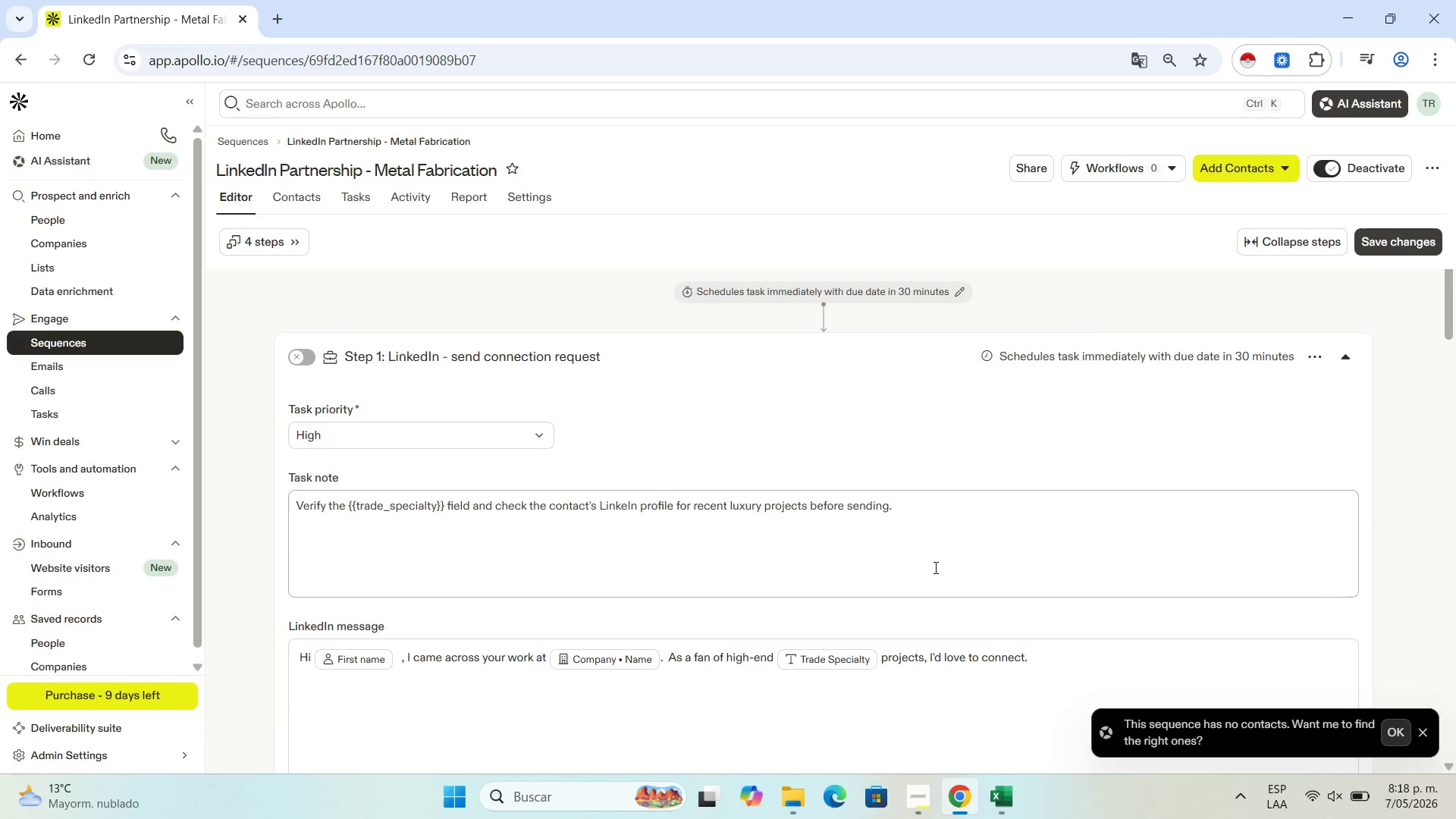 
scroll: coordinate [933, 569], scroll_direction: down, amount: 4.0
 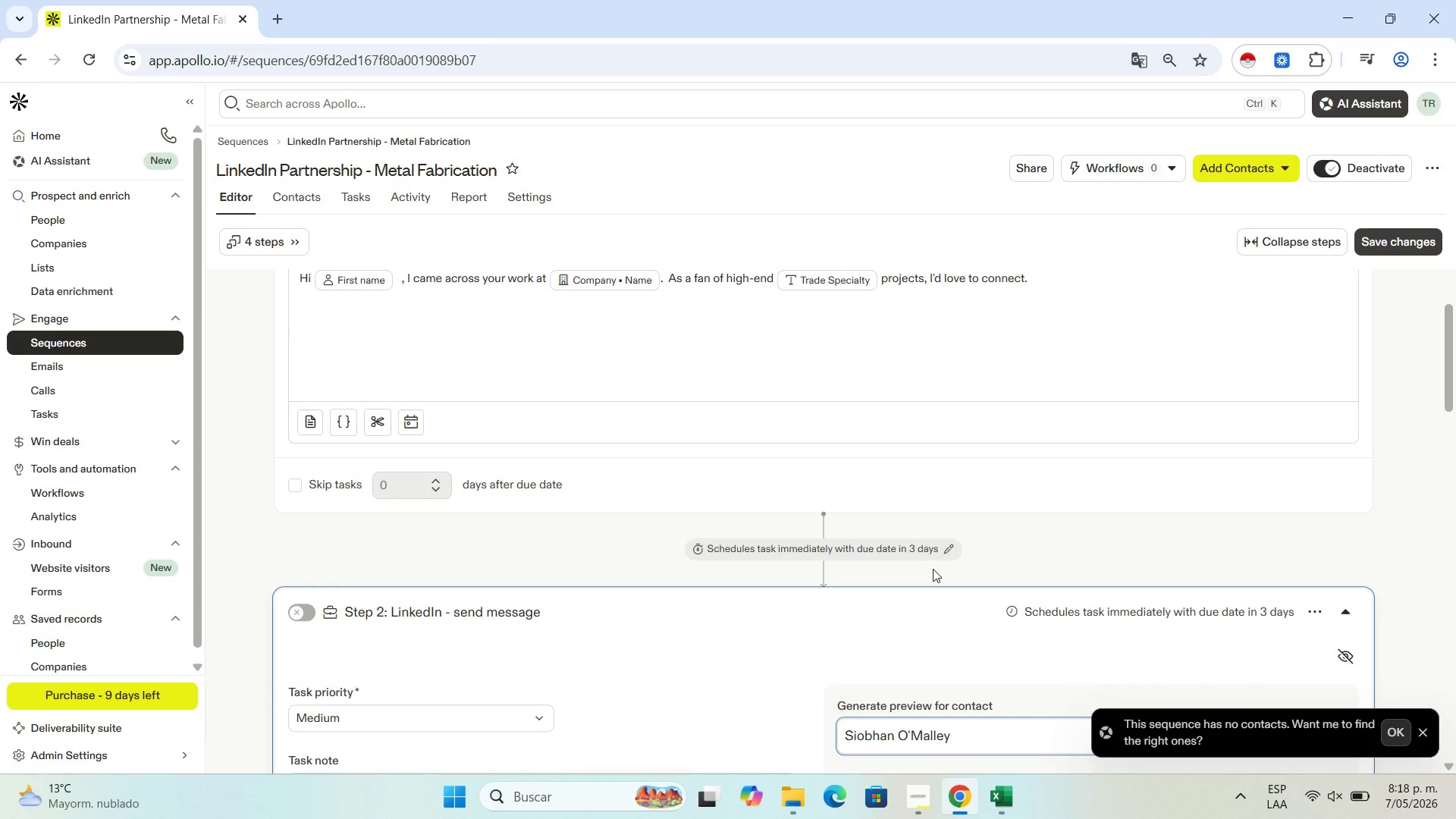 
scroll: coordinate [933, 569], scroll_direction: up, amount: 3.0
 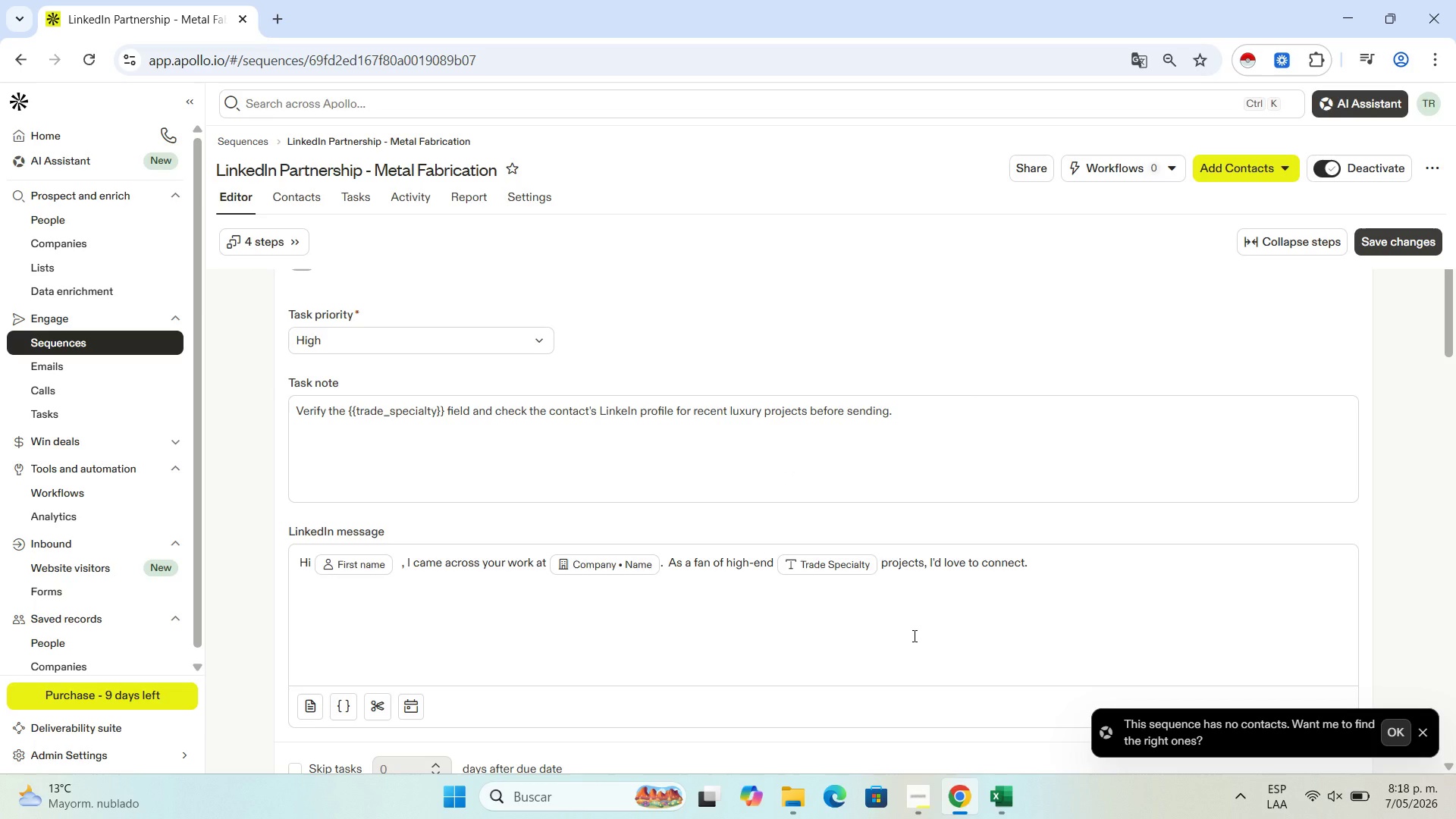 
scroll: coordinate [913, 635], scroll_direction: down, amount: 2.0
 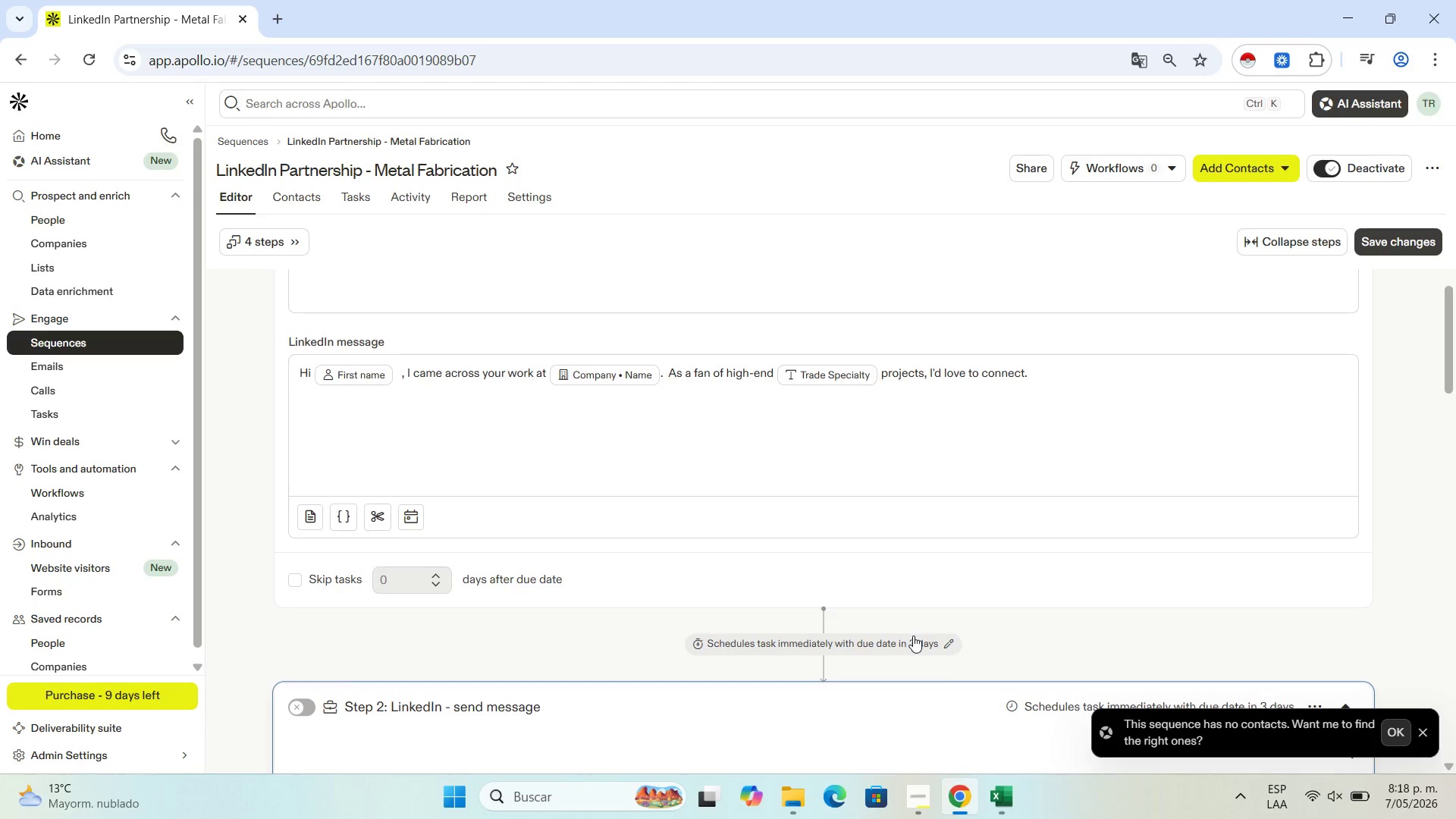 
scroll: coordinate [886, 607], scroll_direction: up, amount: 6.0